 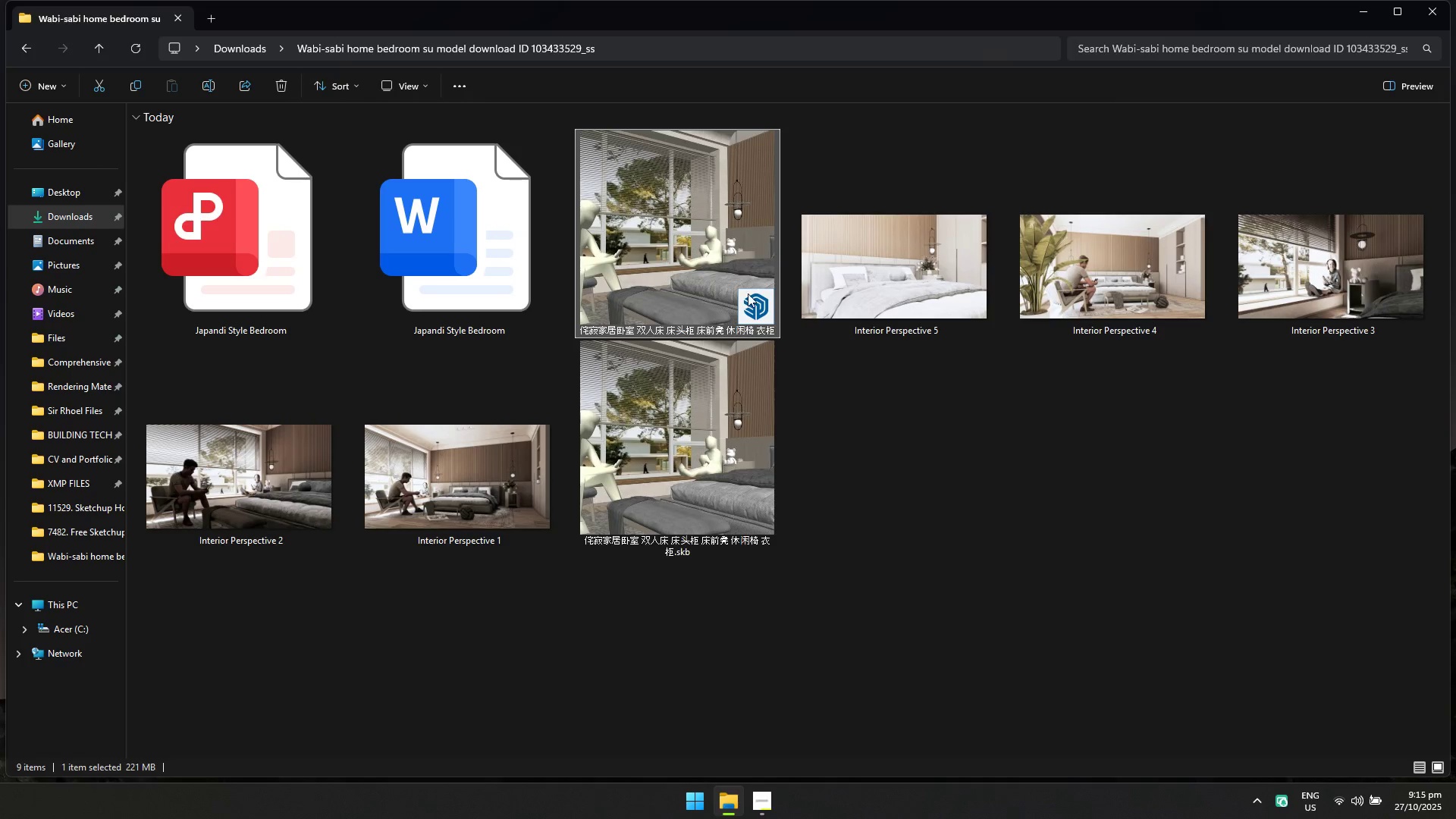 
left_click([732, 467])
 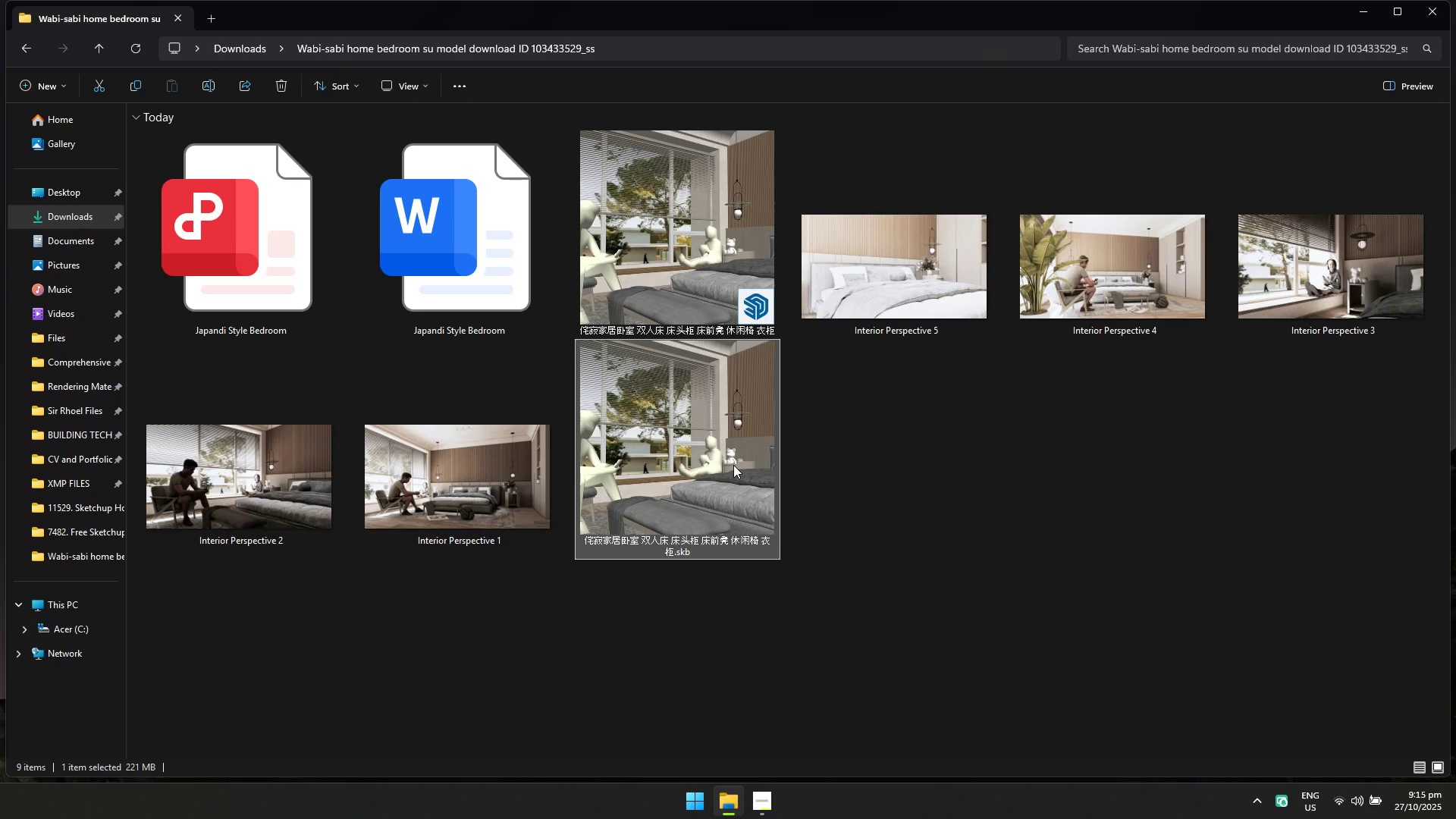 
key(Shift+Delete)
 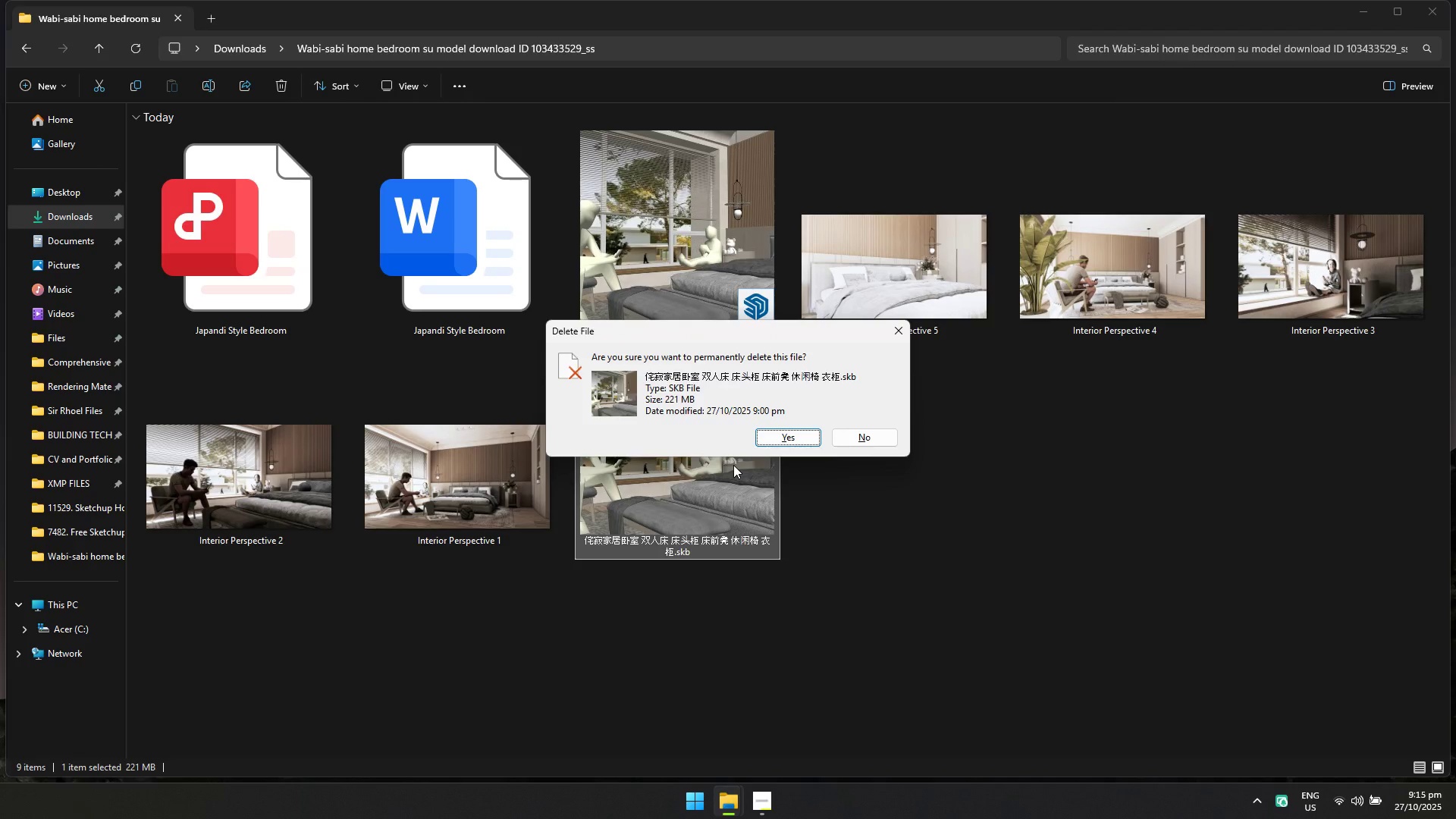 
key(Enter)
 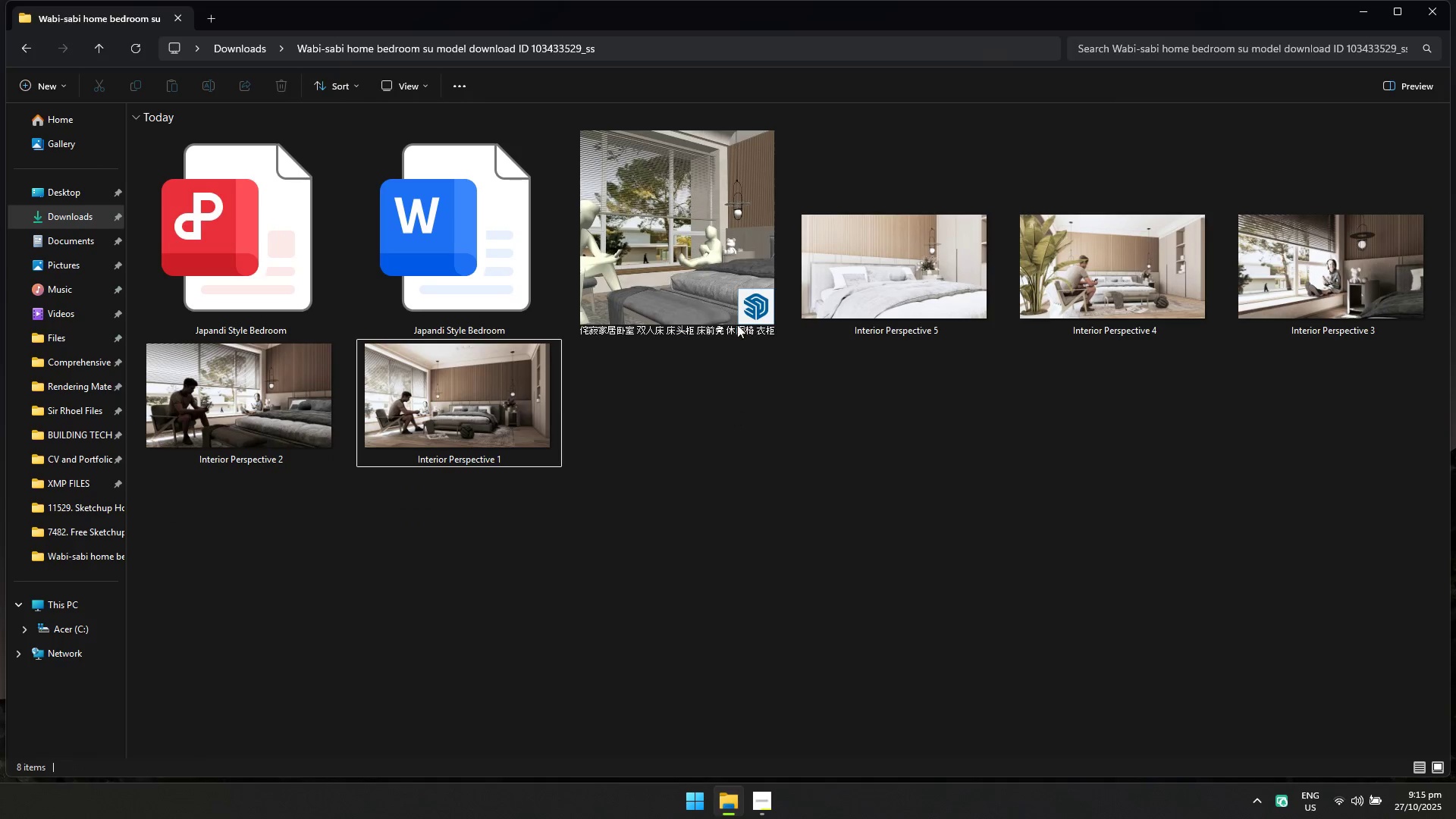 
left_click([739, 262])
 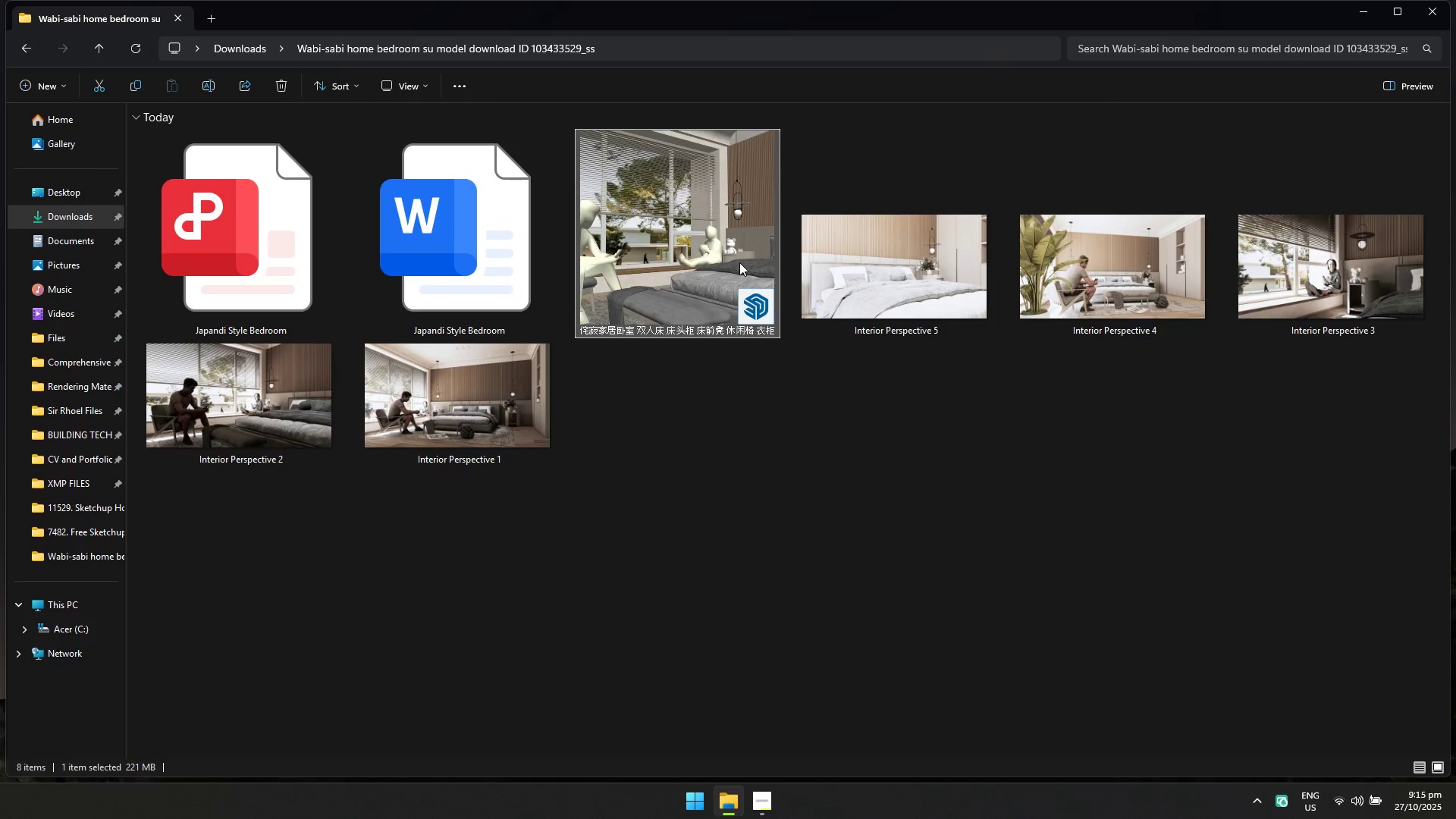 
type([F2]Japandi Style Bedroom)
 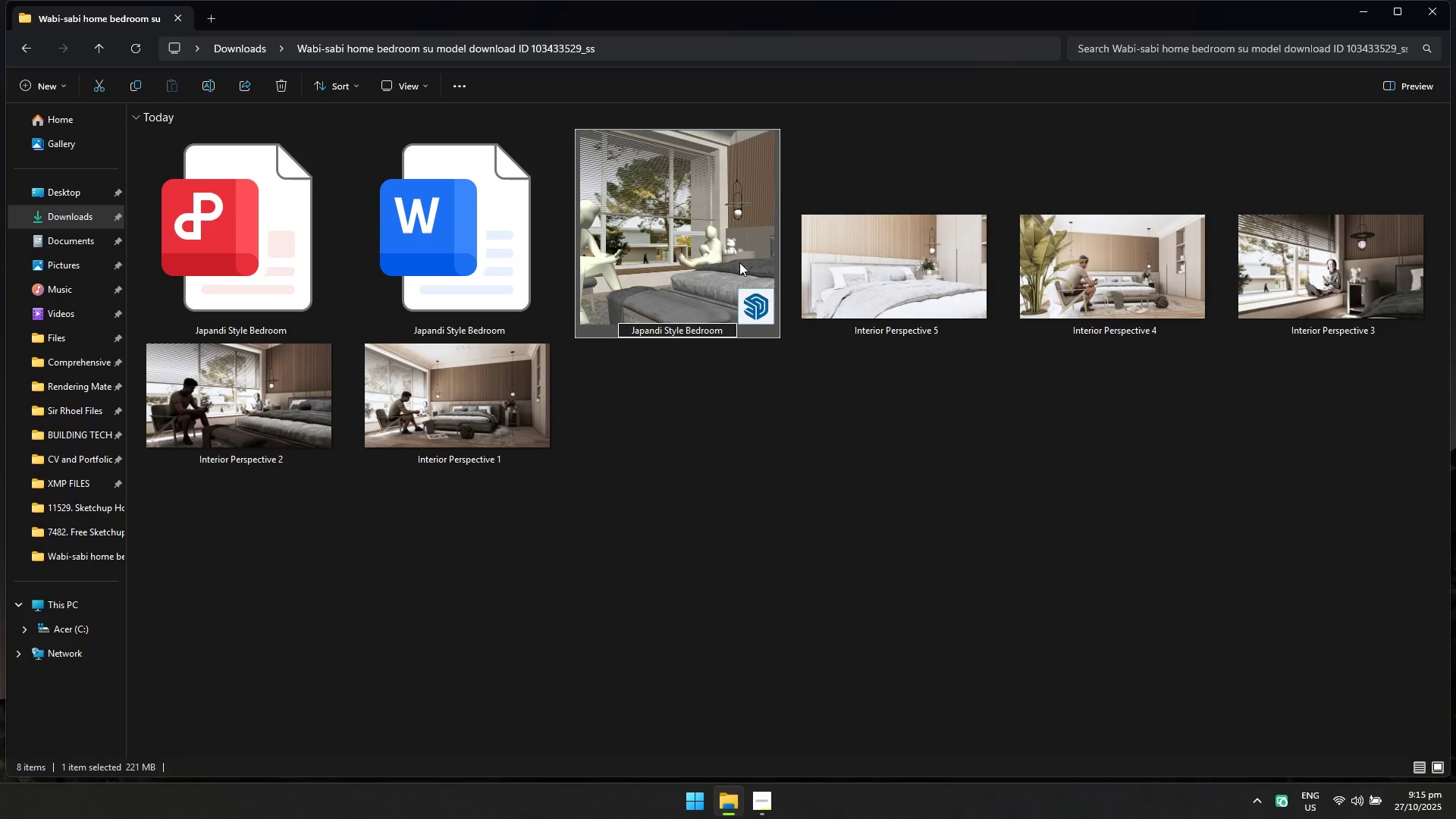 
double_click([690, 311])
 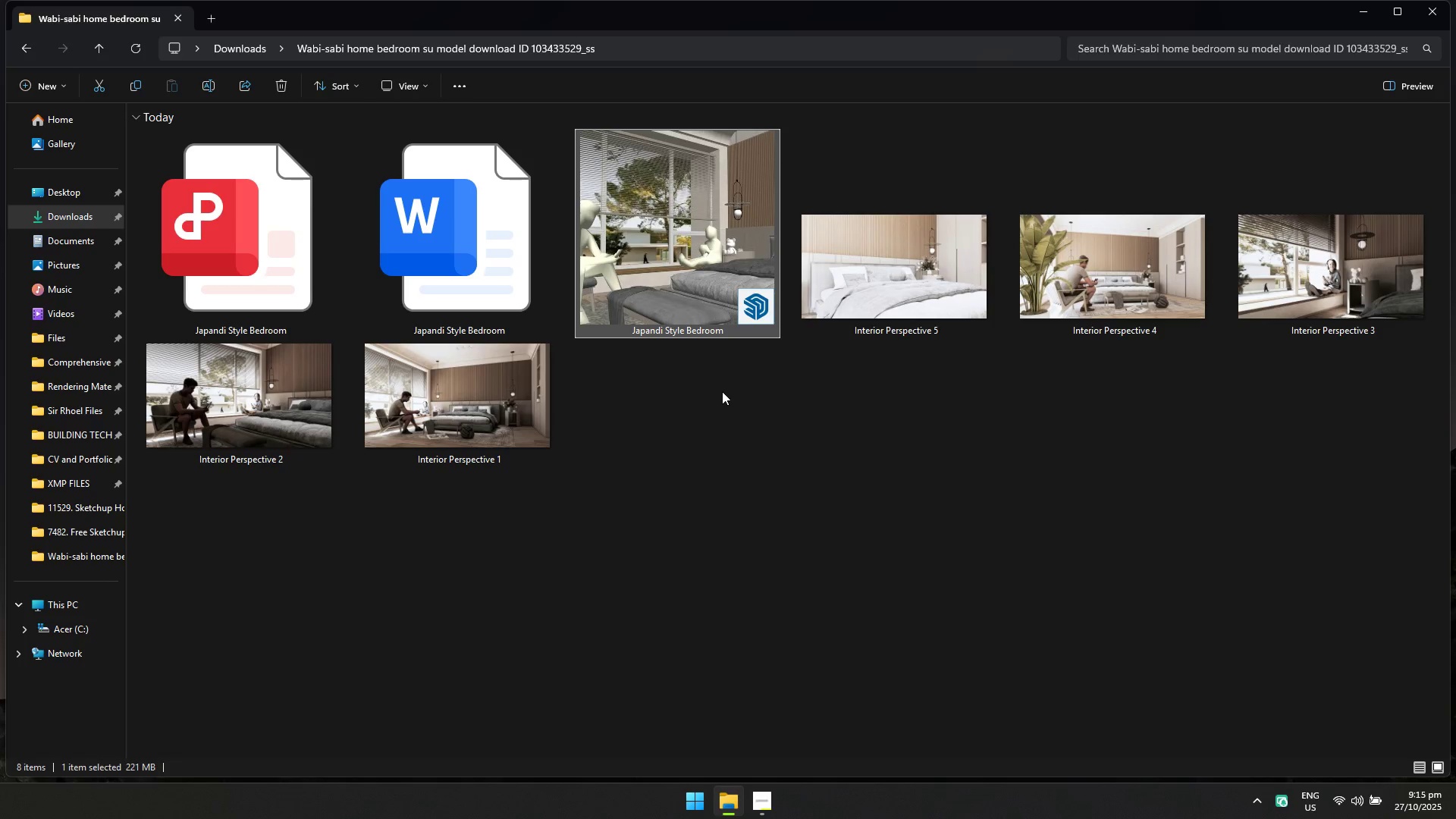 
triple_click([722, 391])
 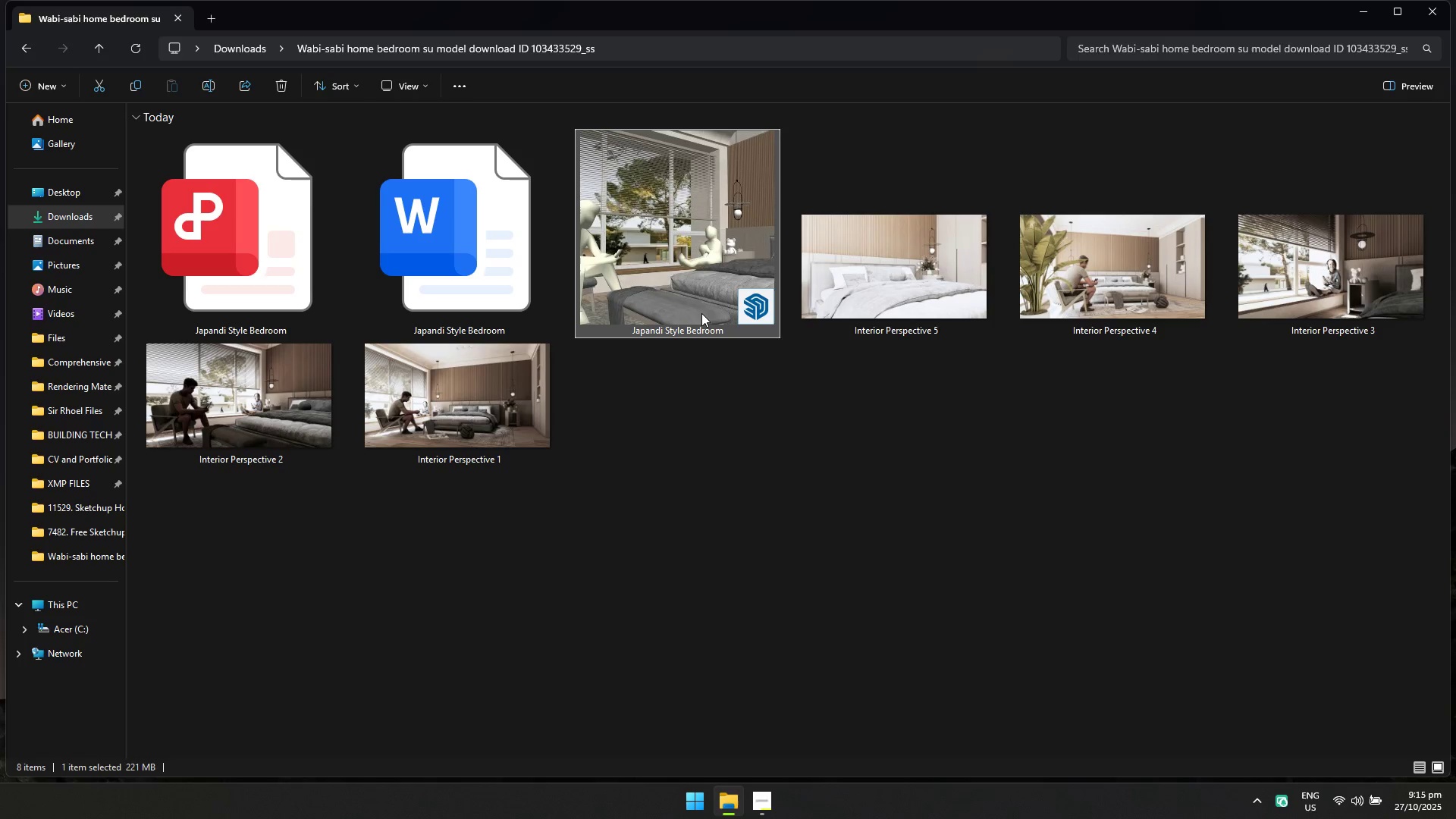 
double_click([701, 313])